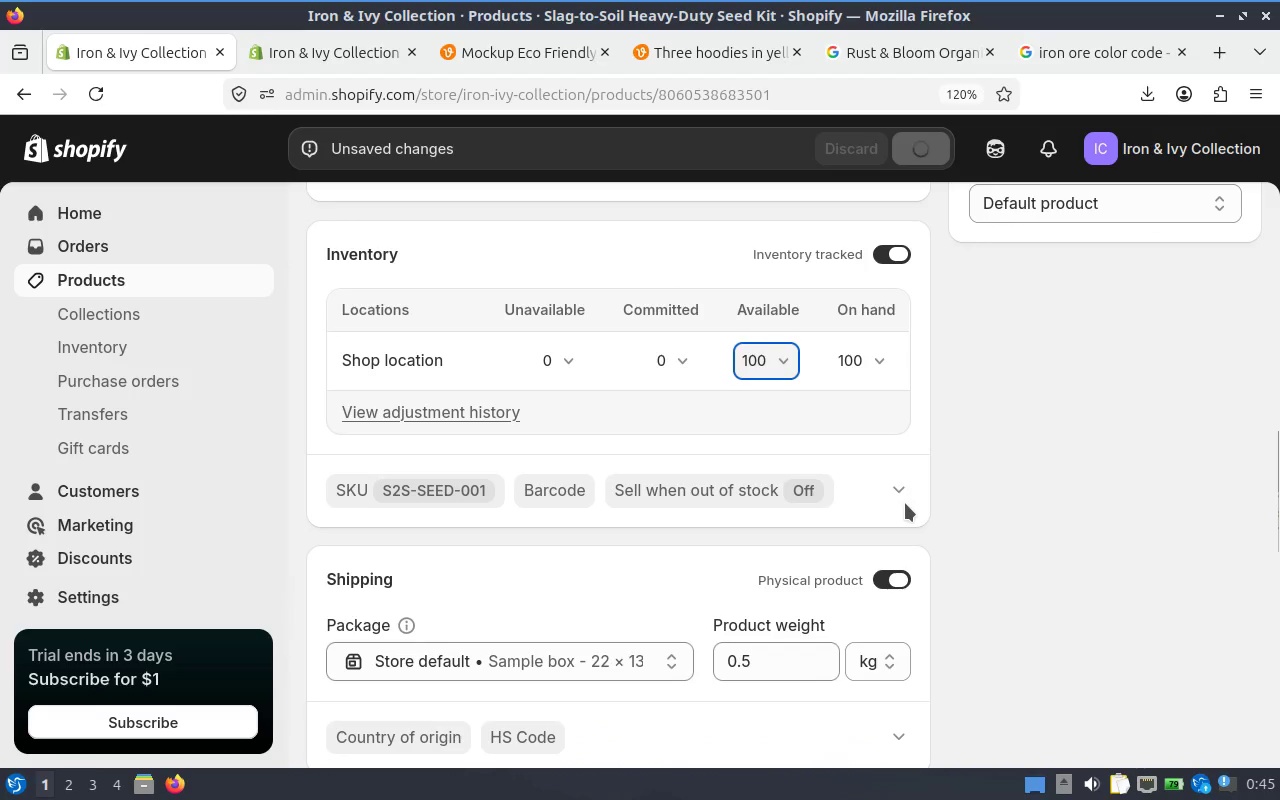 
scroll: coordinate [534, 407], scroll_direction: up, amount: 9.0
 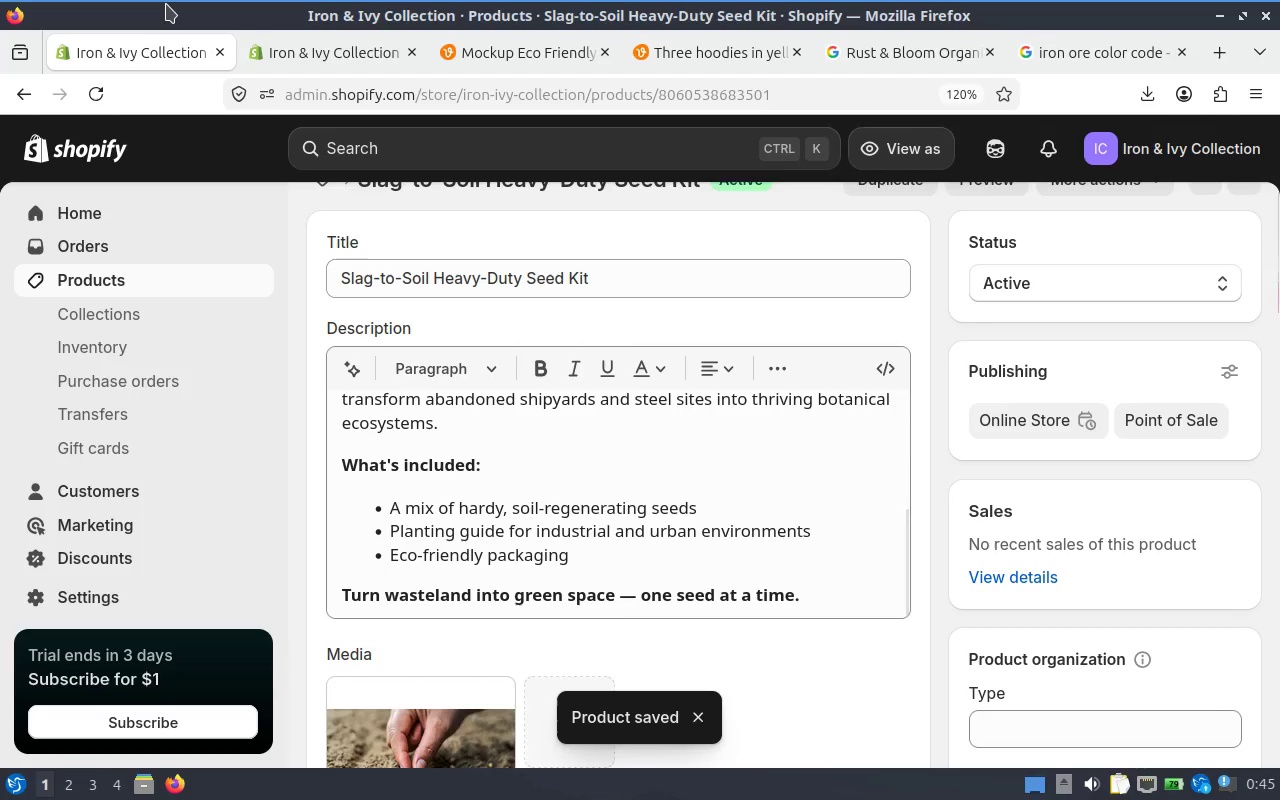 
key(Alt+Tab)